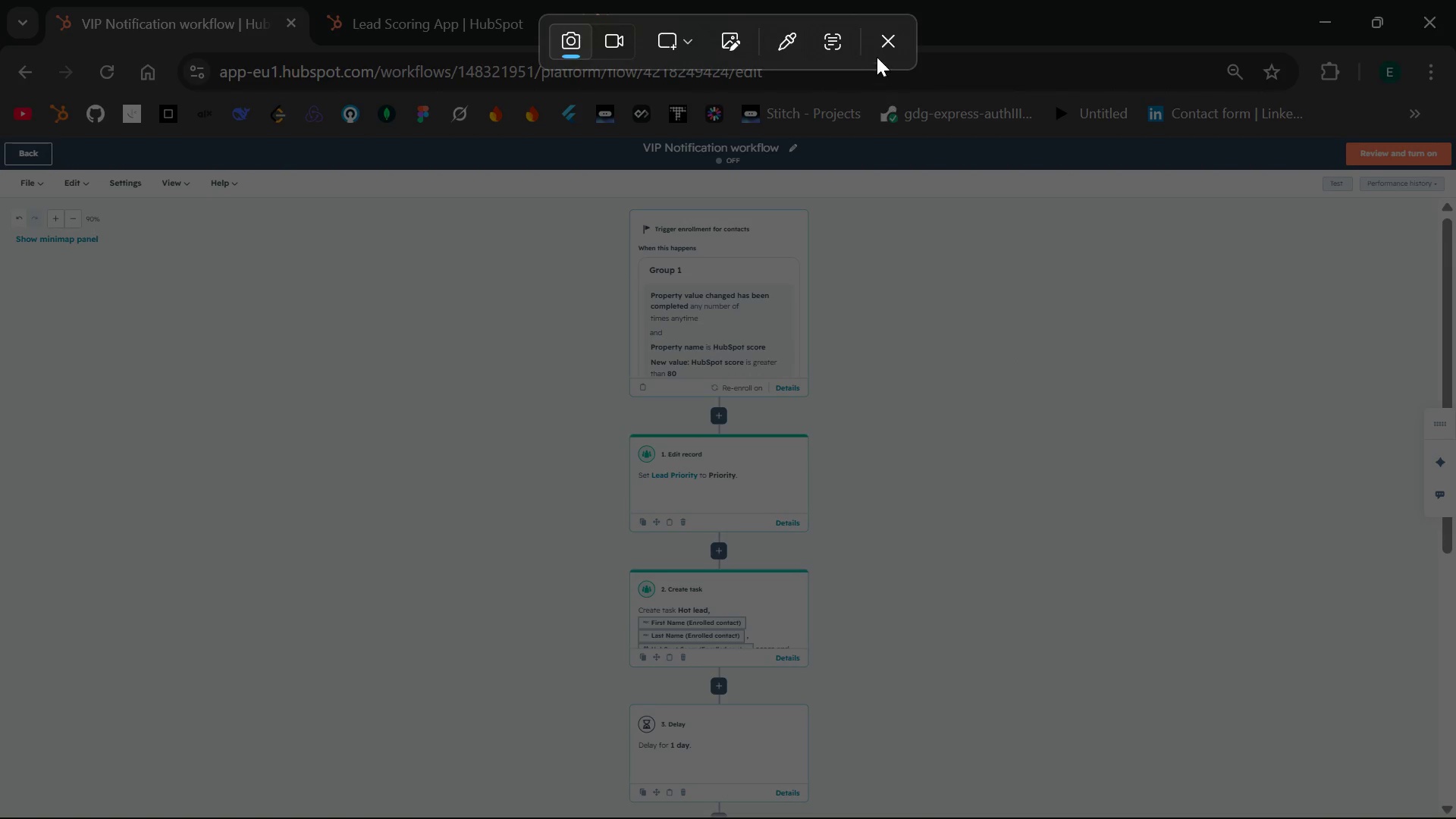 
left_click([885, 37])
 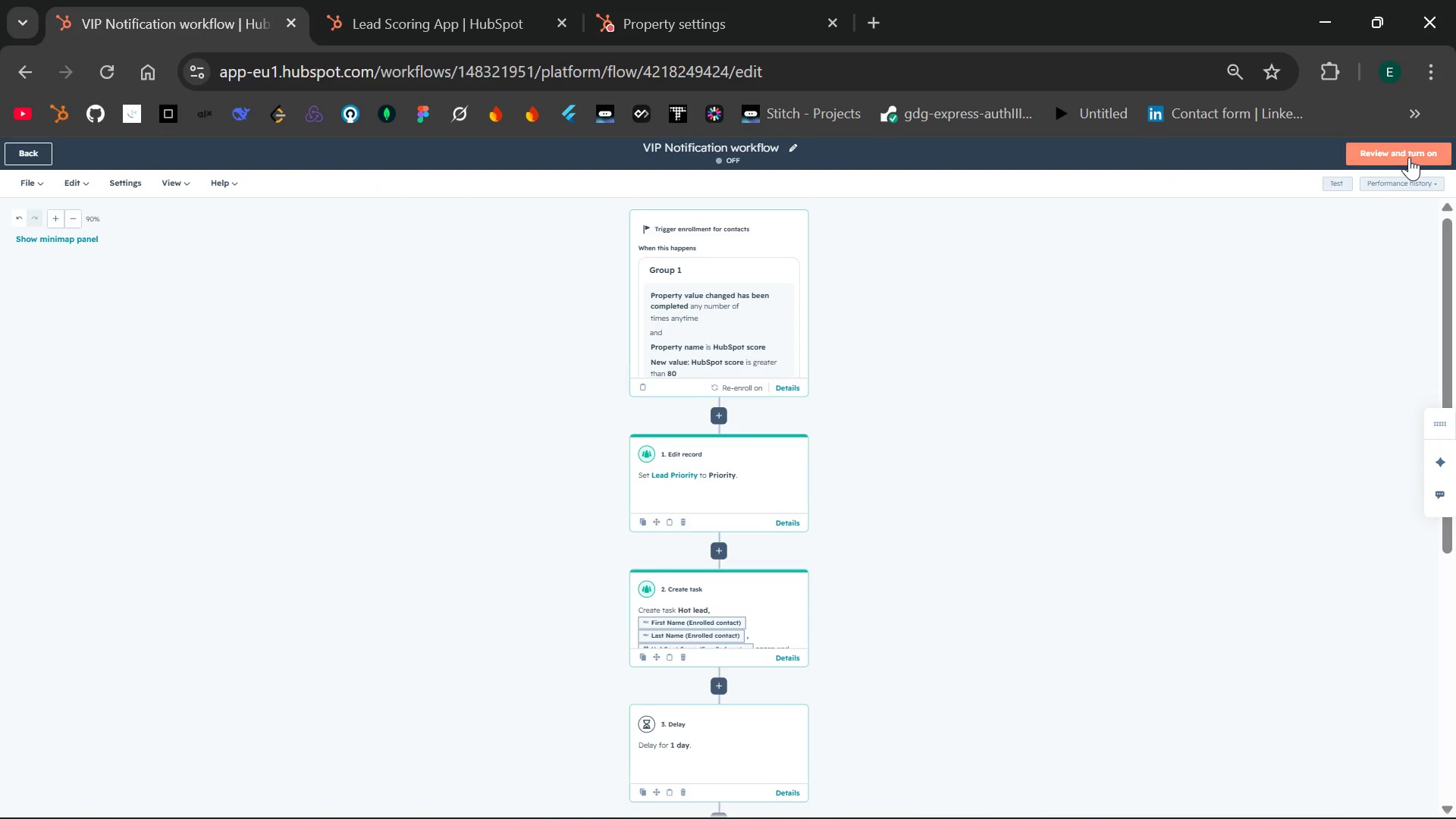 
left_click([1410, 156])
 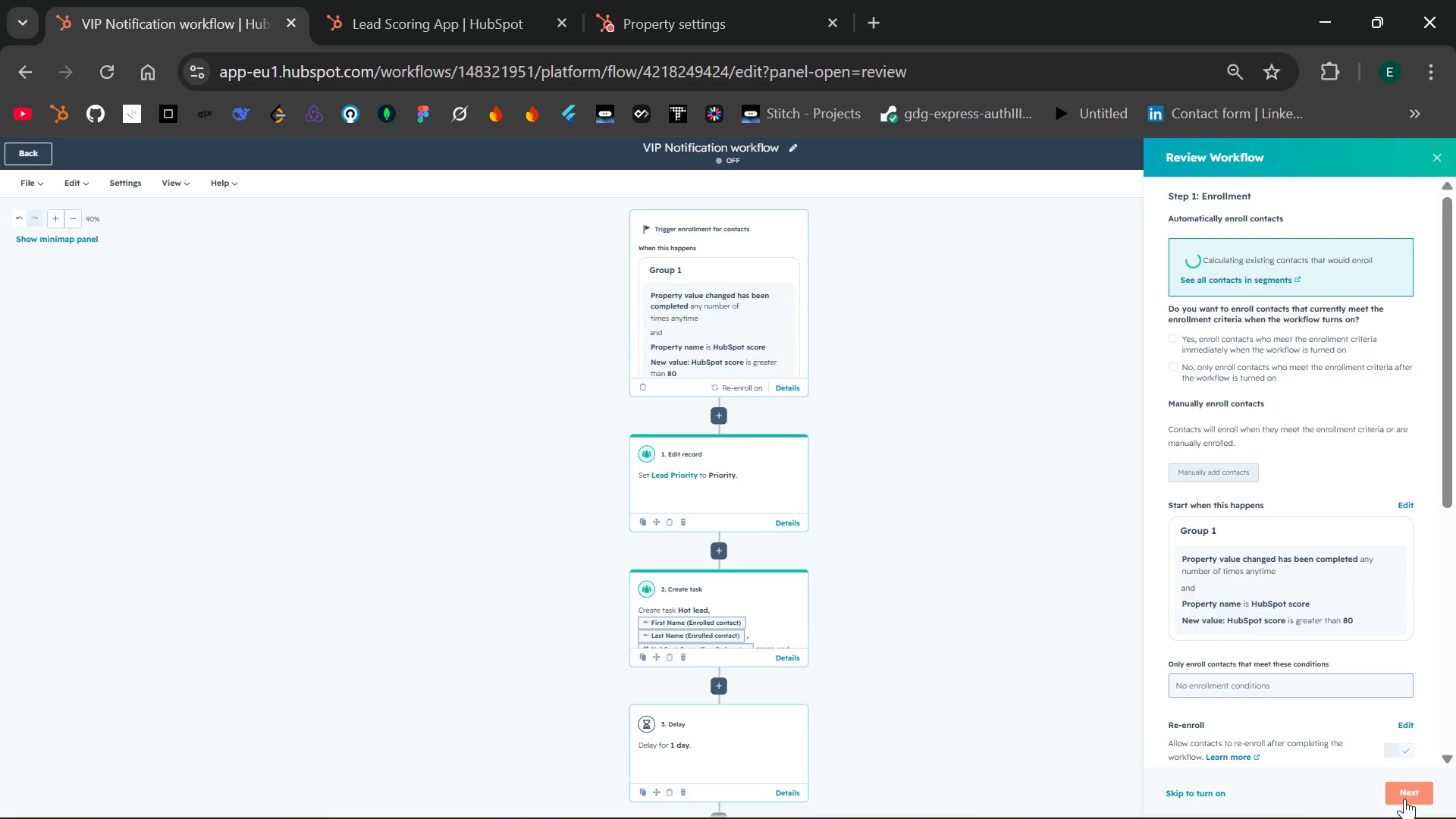 
wait(10.42)
 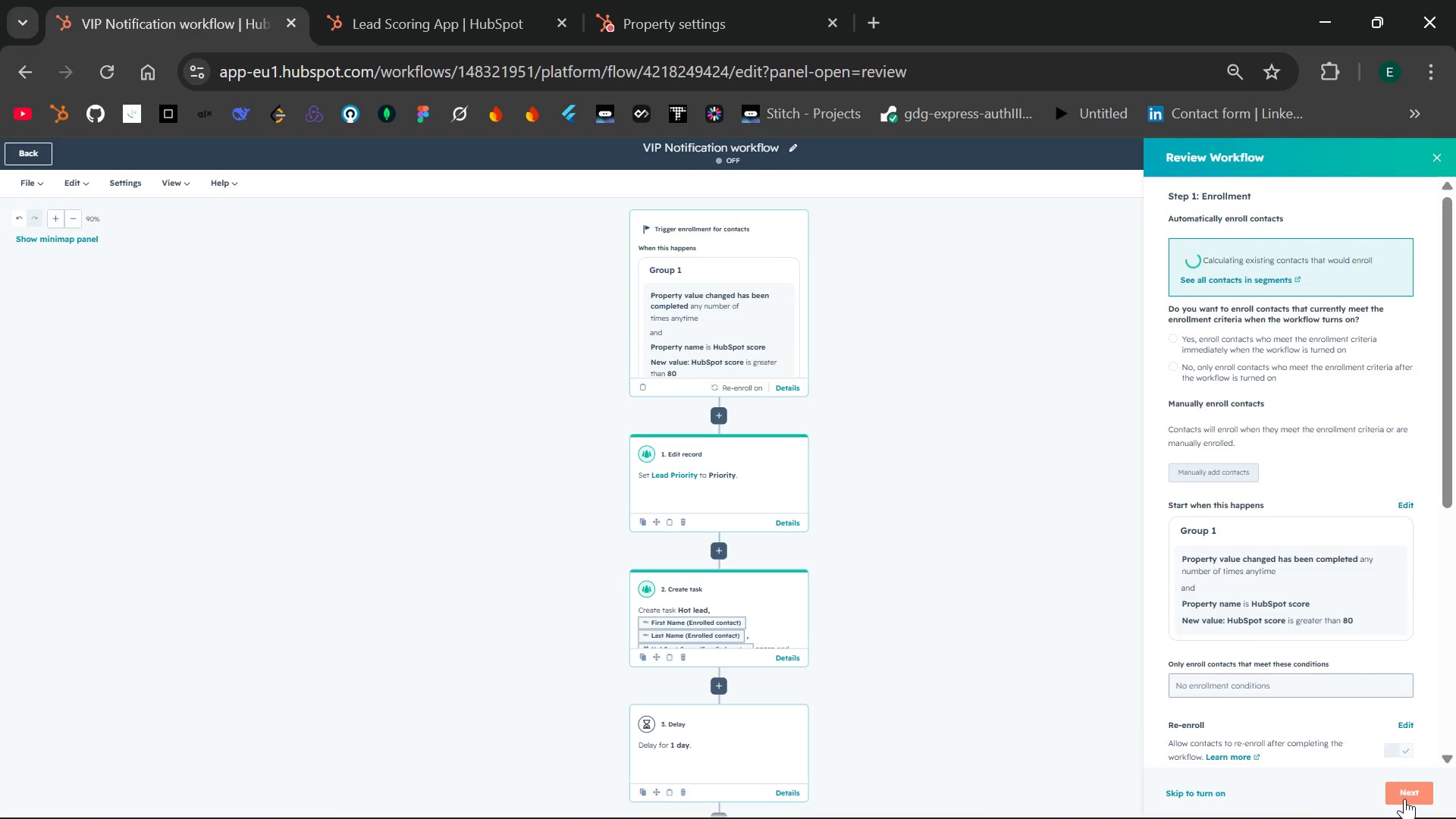 
left_click([1404, 799])
 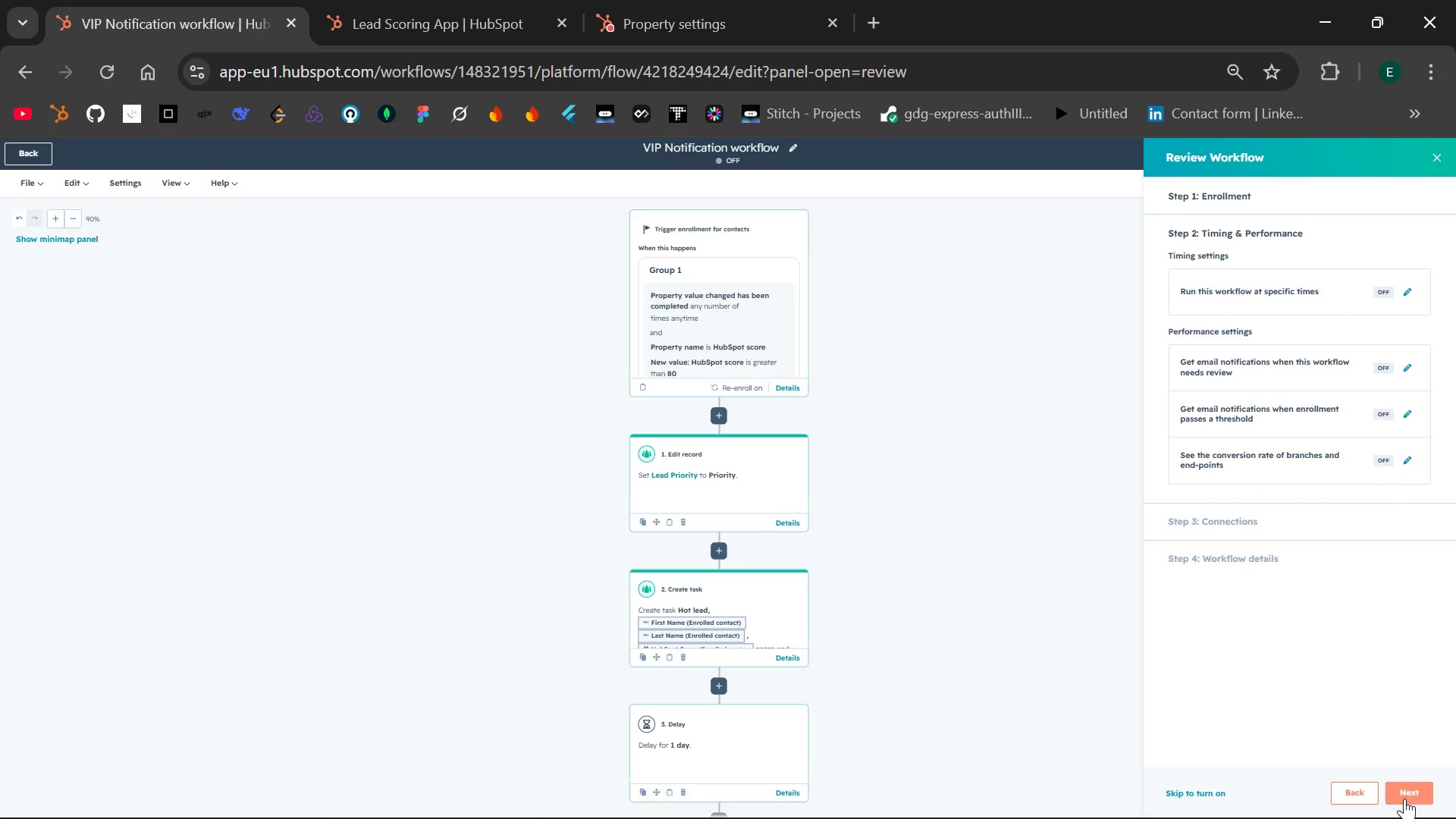 
left_click([1404, 799])
 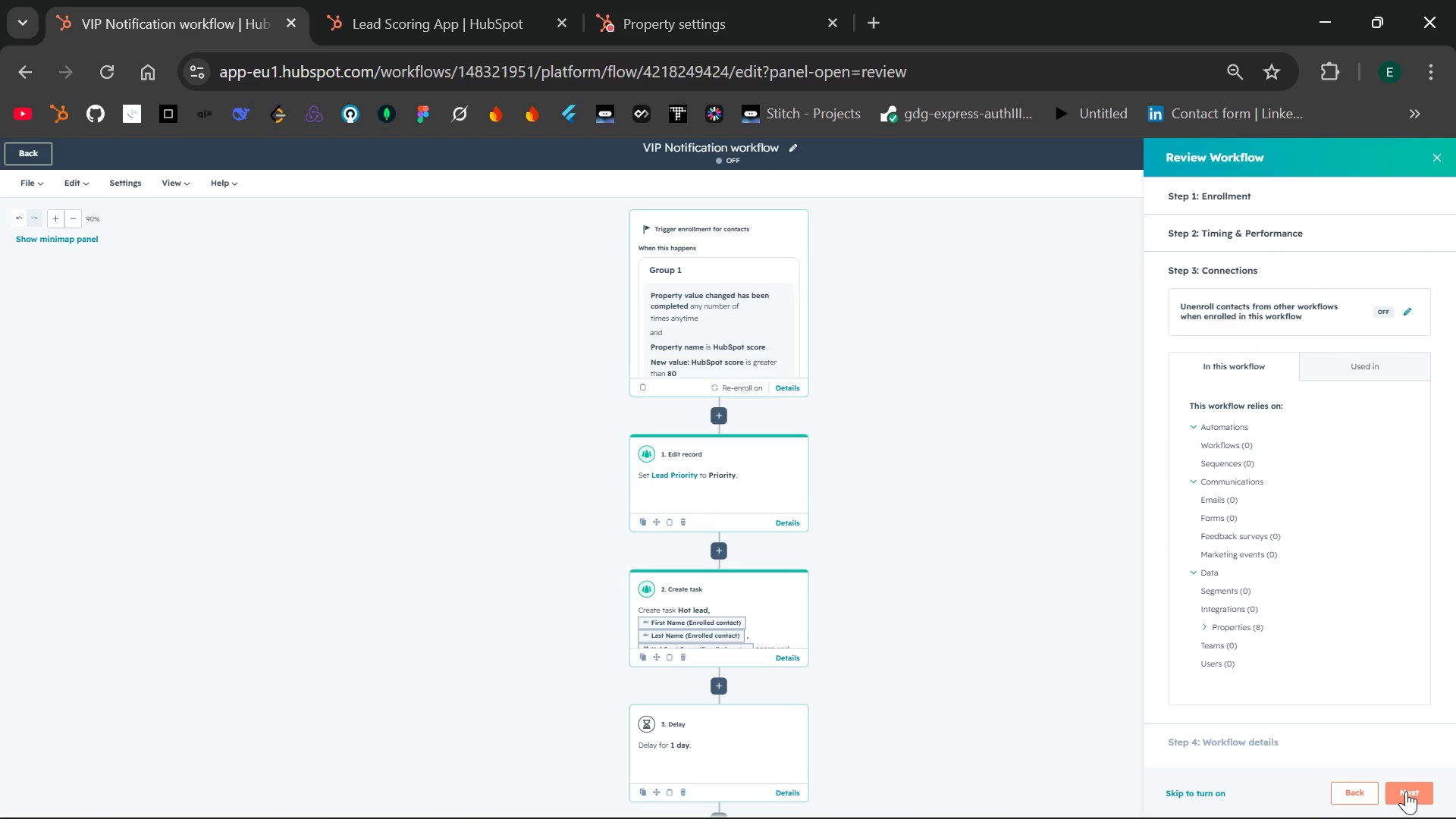 
wait(5.08)
 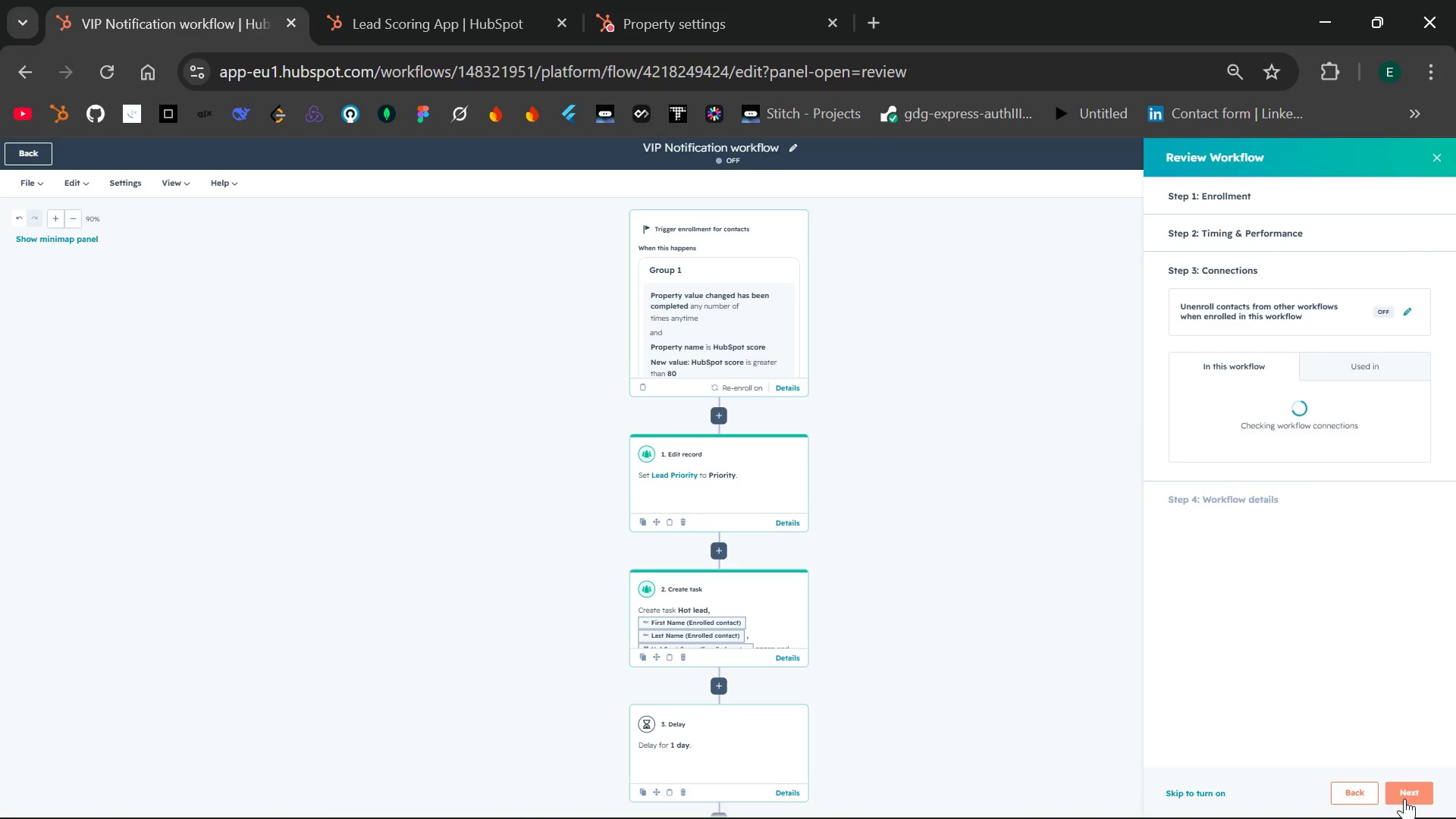 
left_click([1406, 791])
 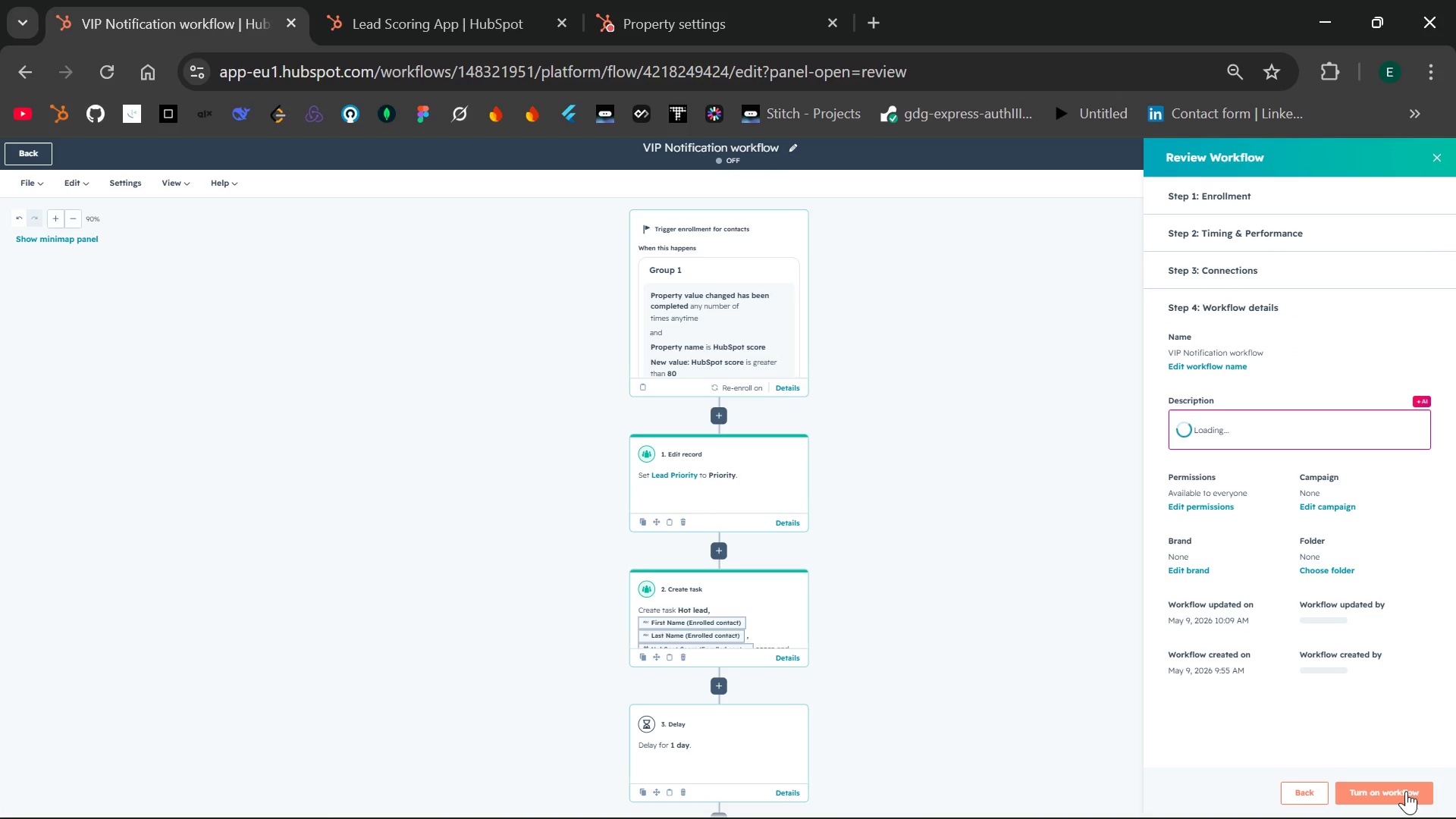 
left_click([1406, 791])
 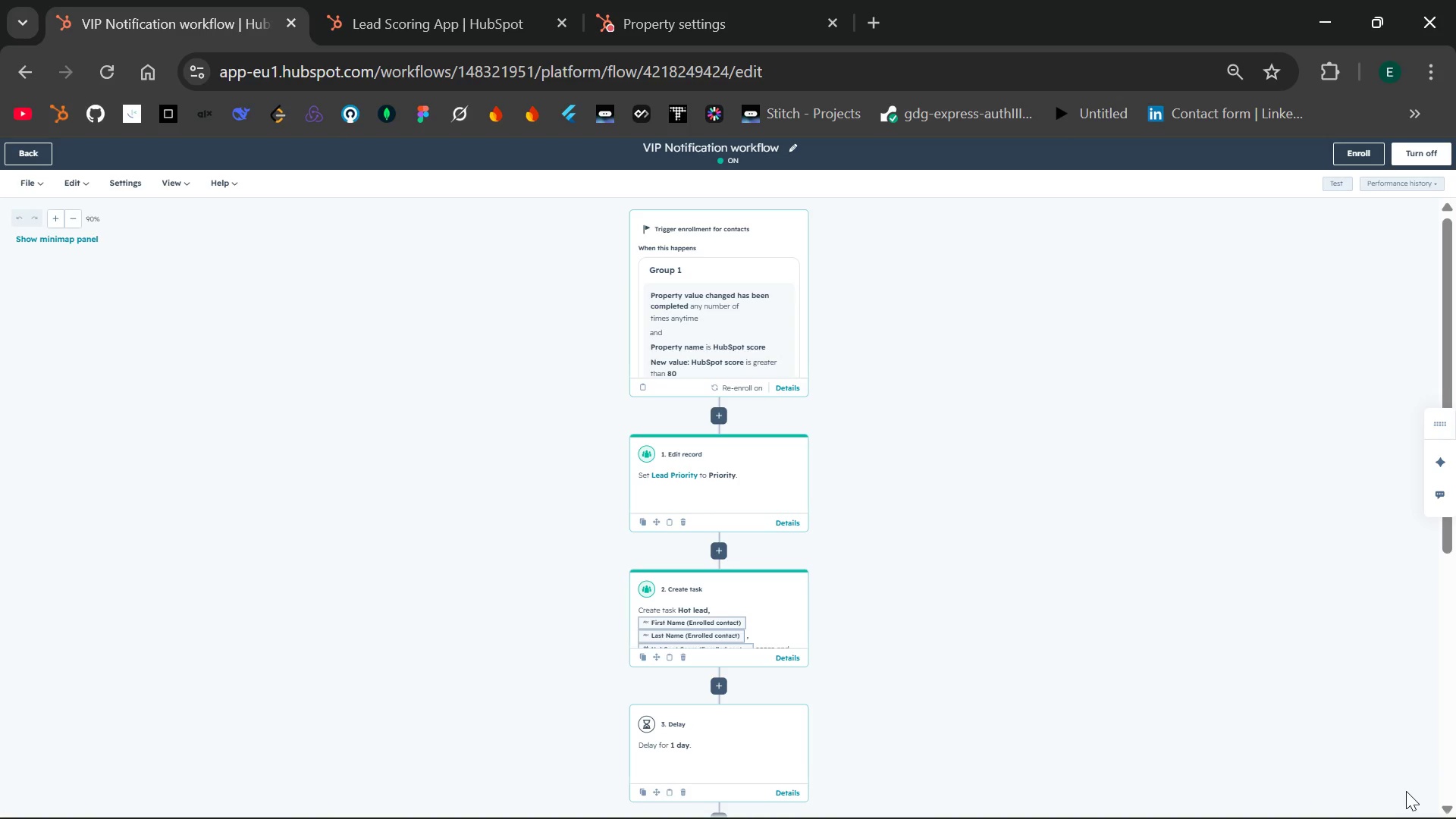 
wait(9.09)
 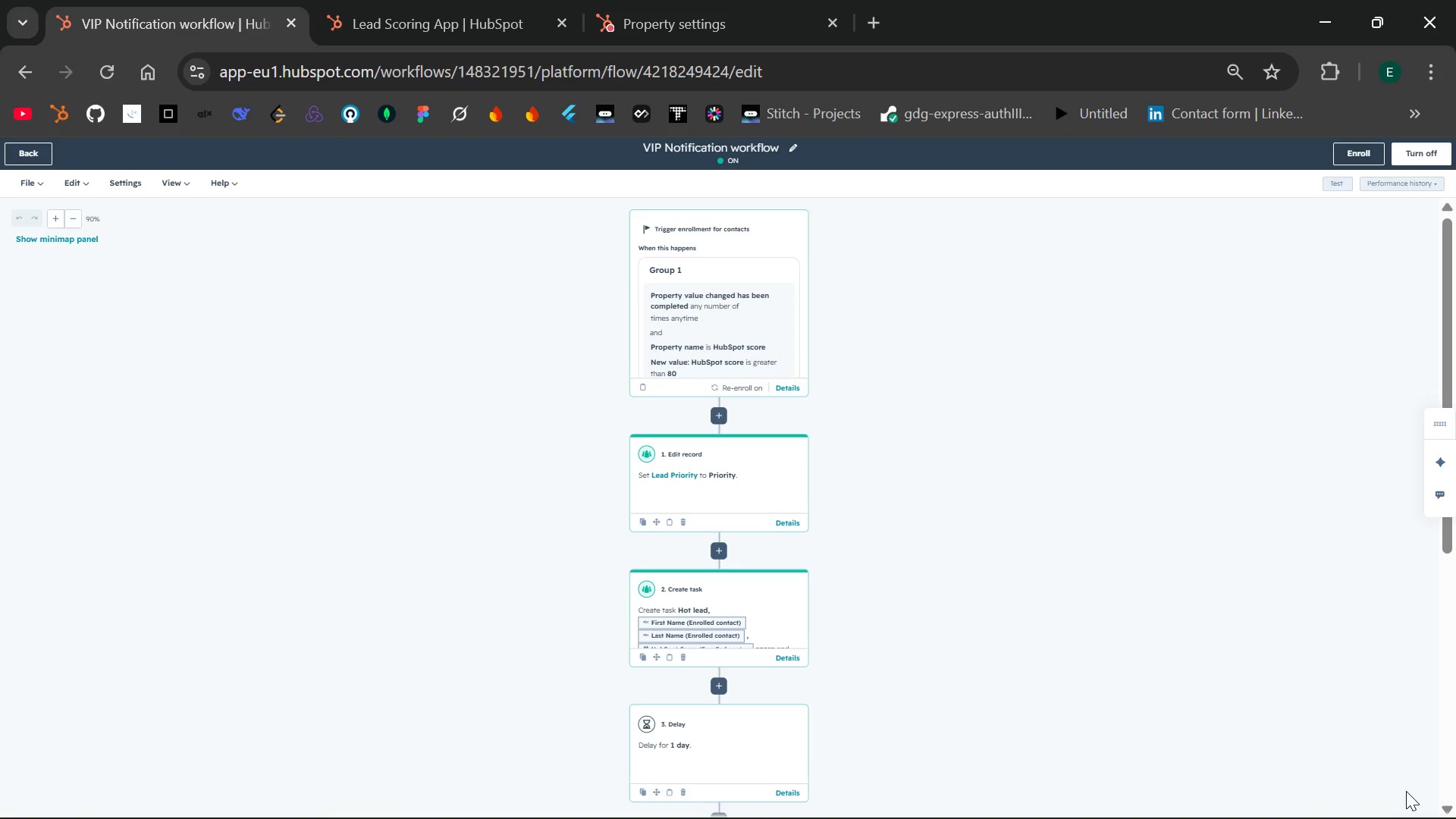 
key(PrintScreen)
 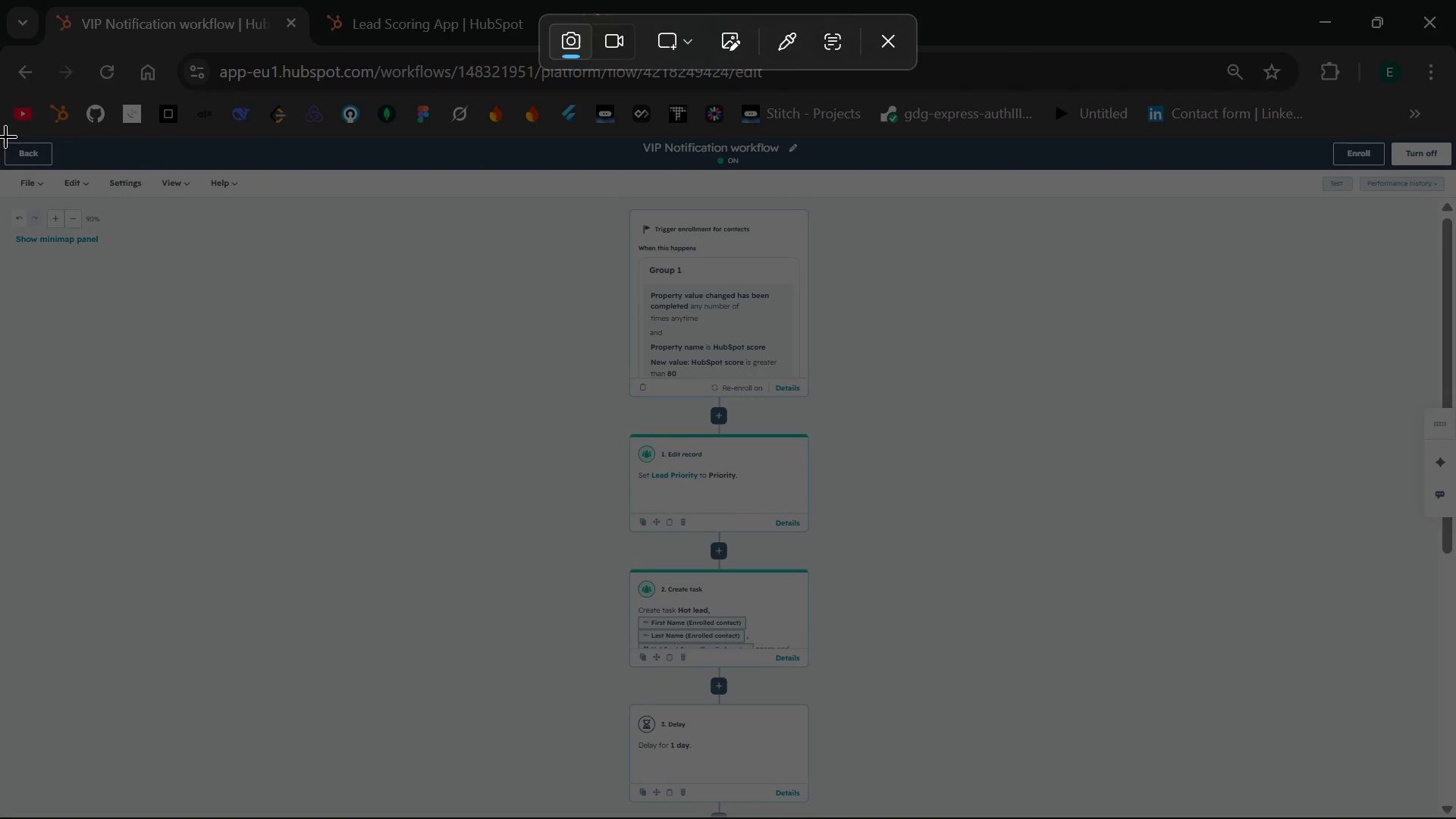 
left_click_drag(start_coordinate=[2, 133], to_coordinate=[1455, 818])